 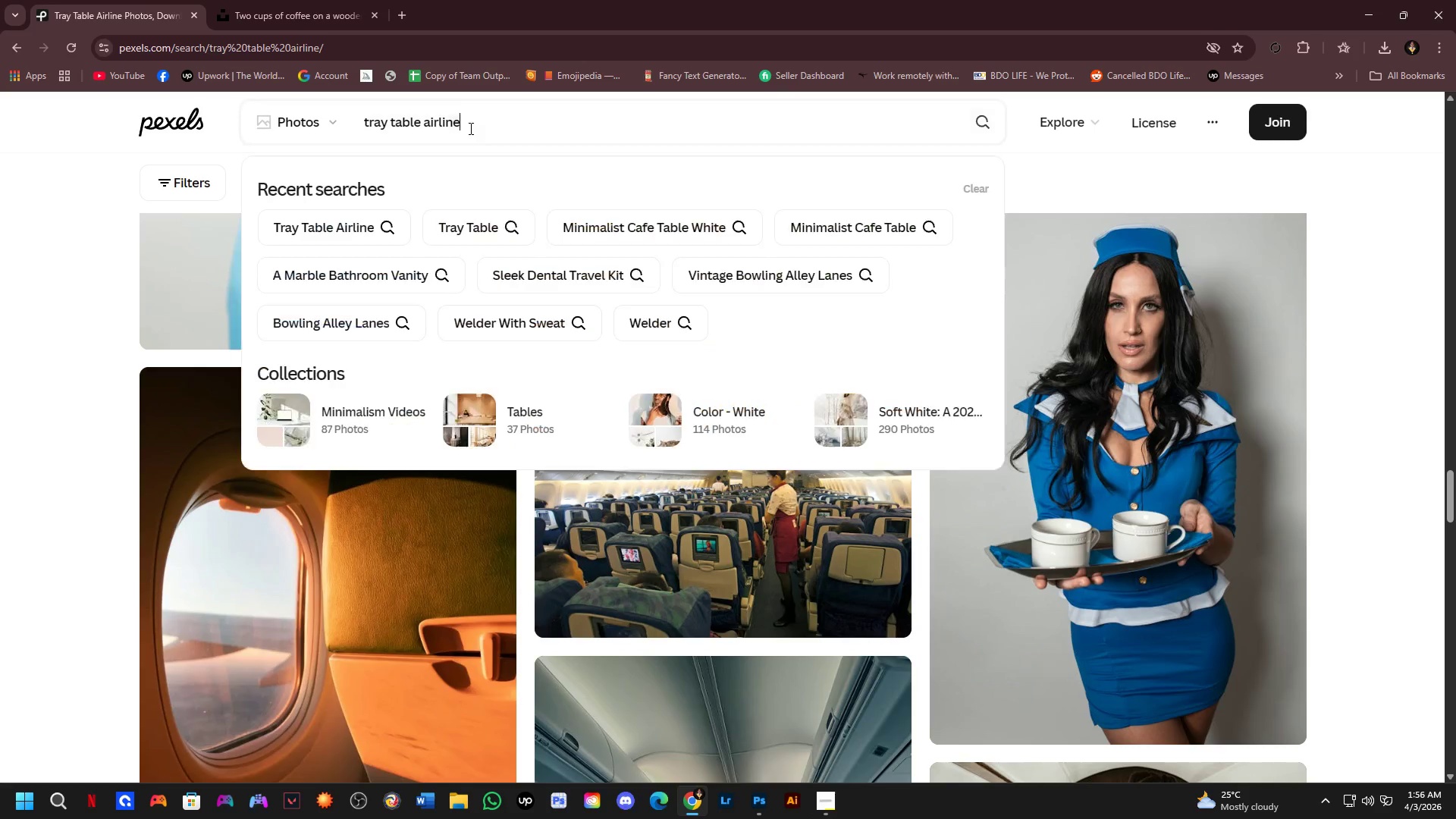 
type( cabin)
 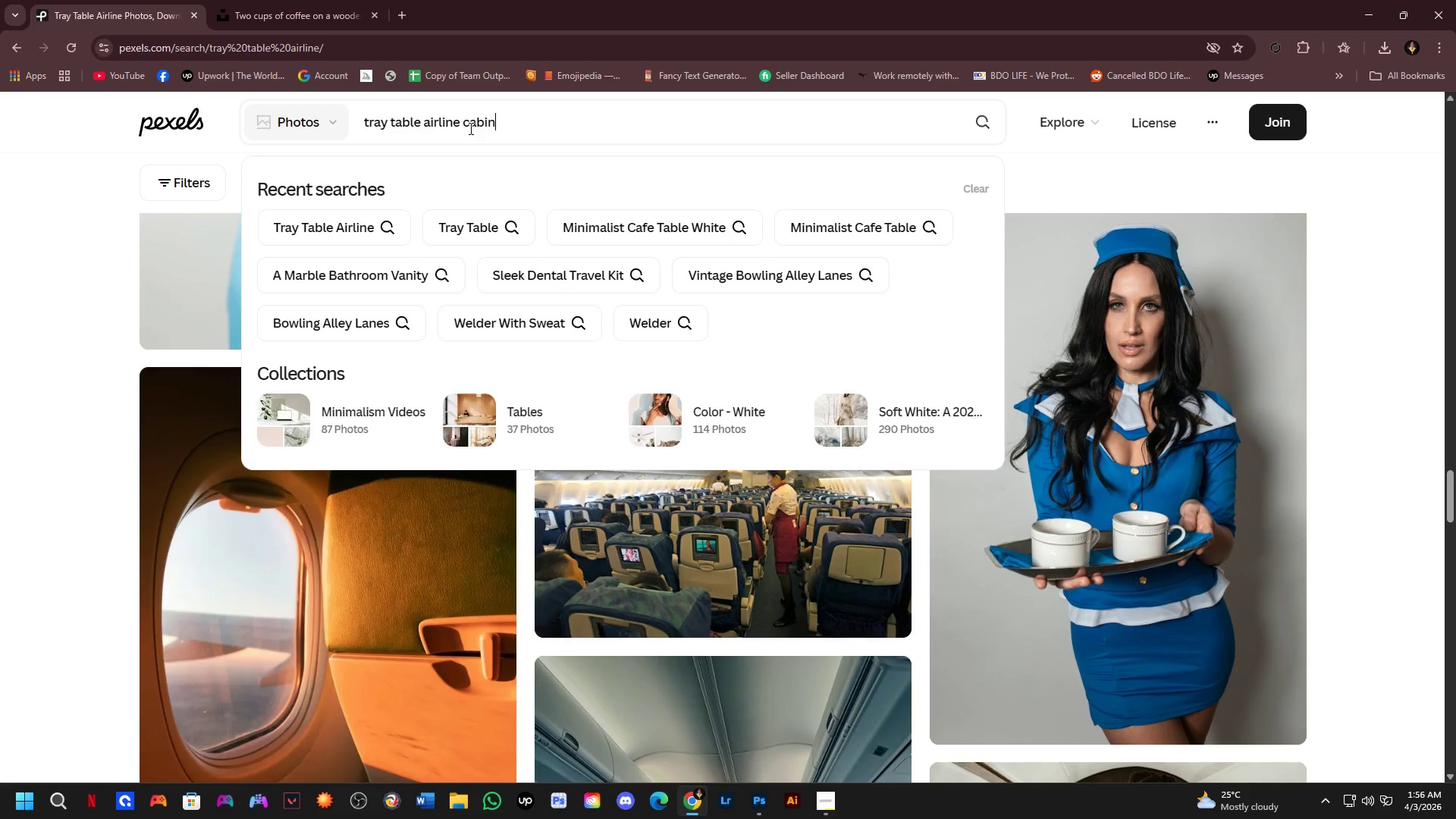 
key(Enter)
 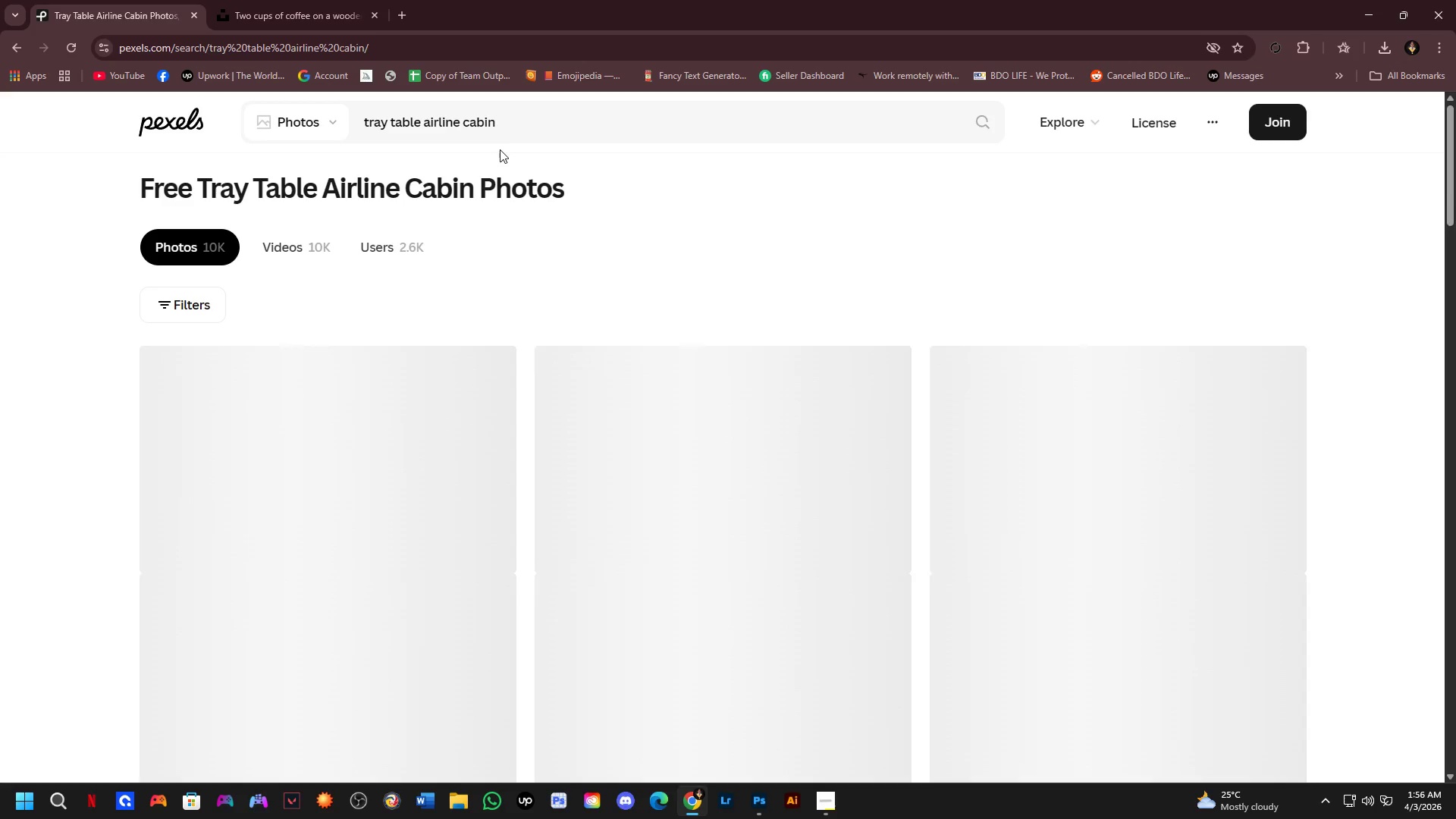 
scroll: coordinate [632, 331], scroll_direction: down, amount: 5.0
 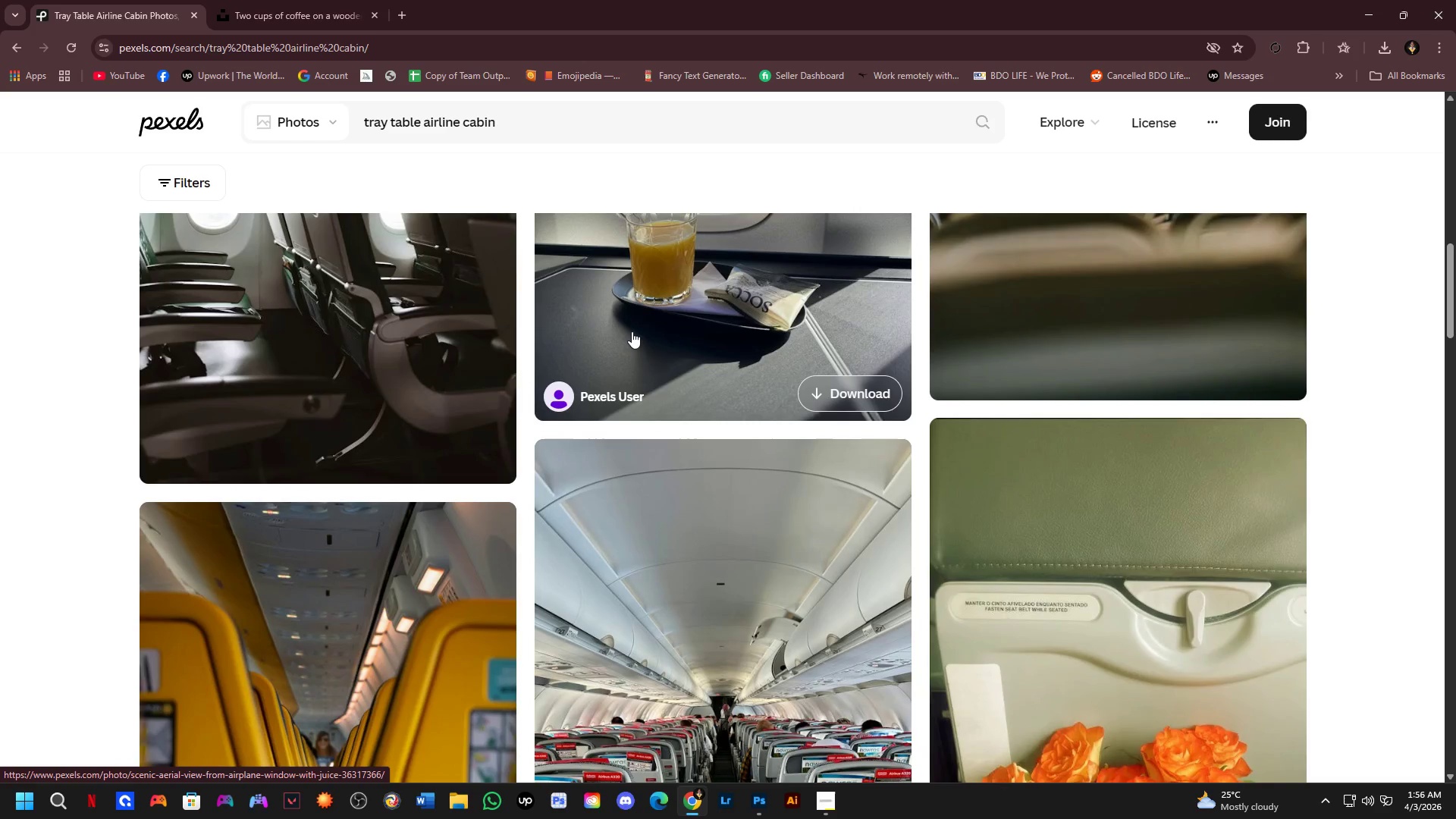 
scroll: coordinate [632, 331], scroll_direction: up, amount: 1.0
 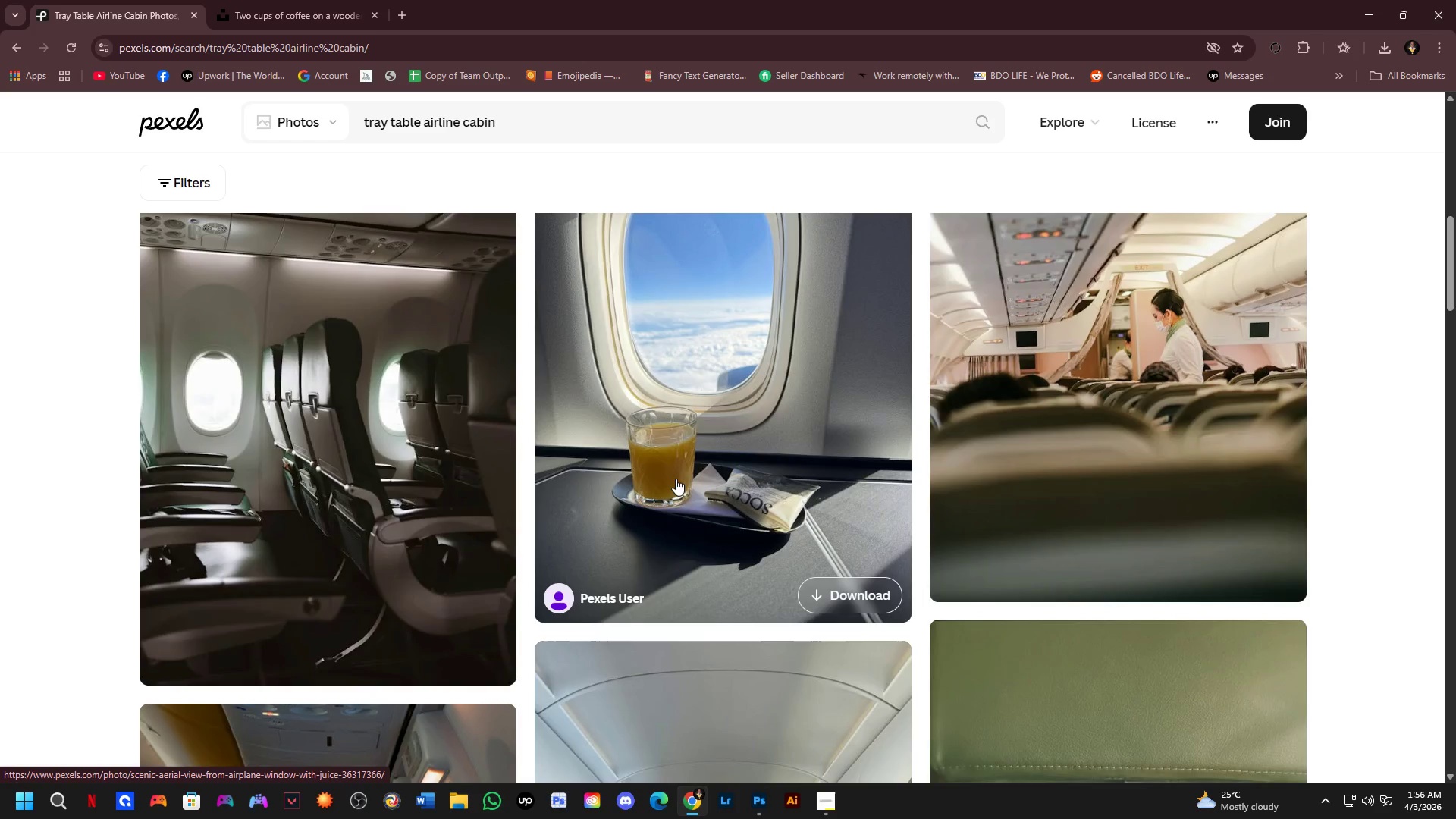 
left_click([676, 479])
 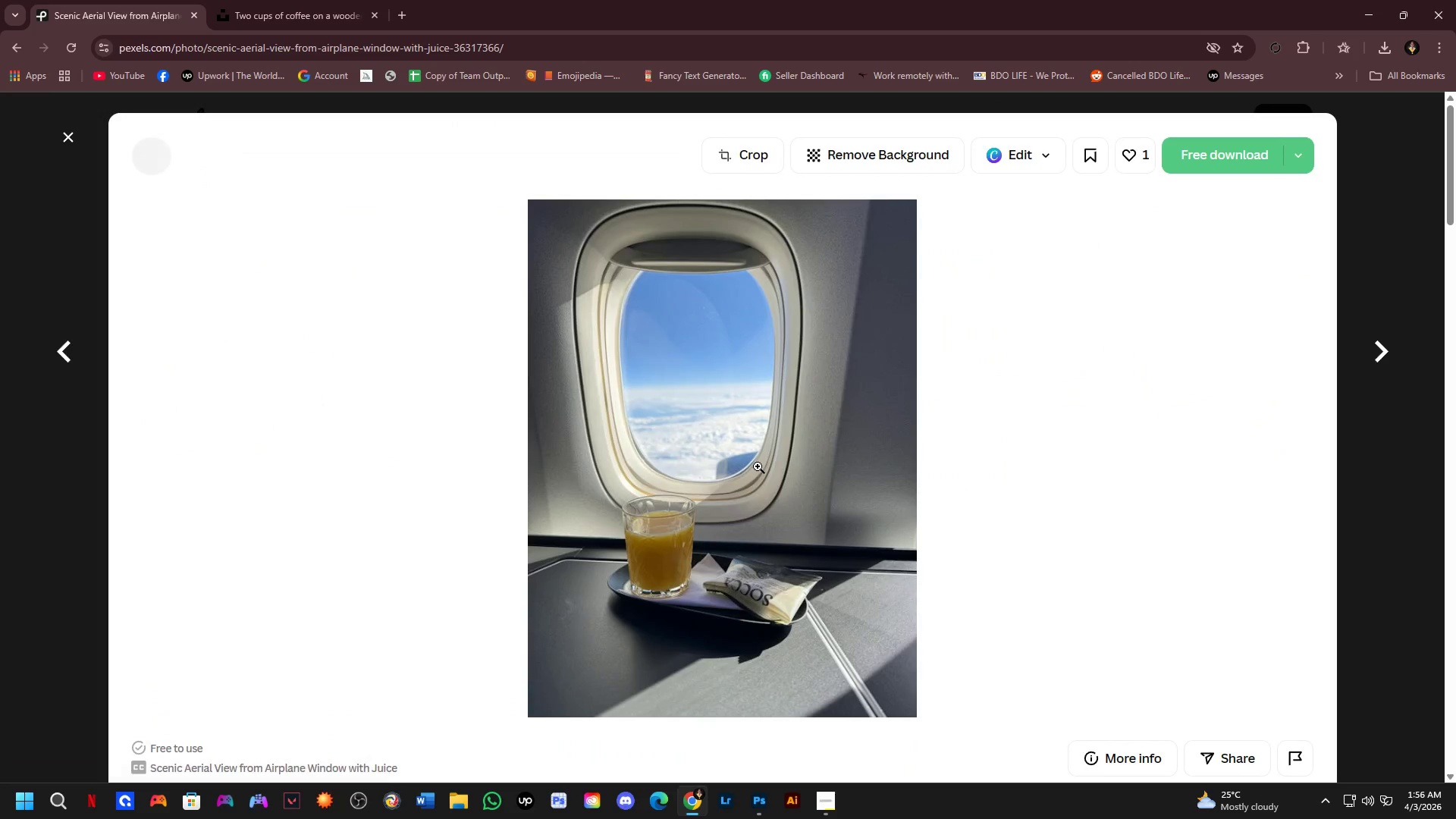 
scroll: coordinate [761, 460], scroll_direction: down, amount: 13.0
 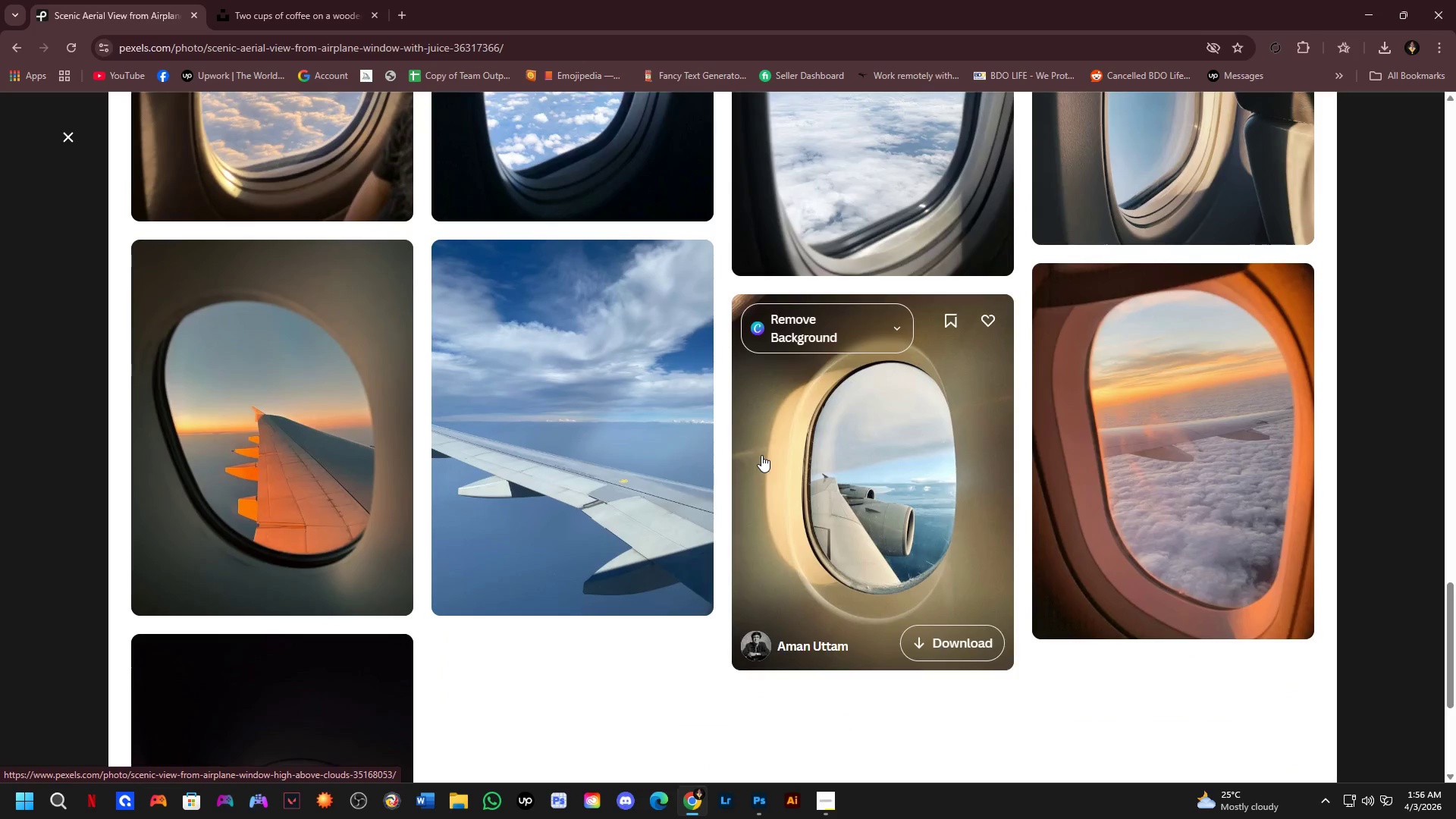 
left_click_drag(start_coordinate=[0, 381], to_coordinate=[0, 369])
 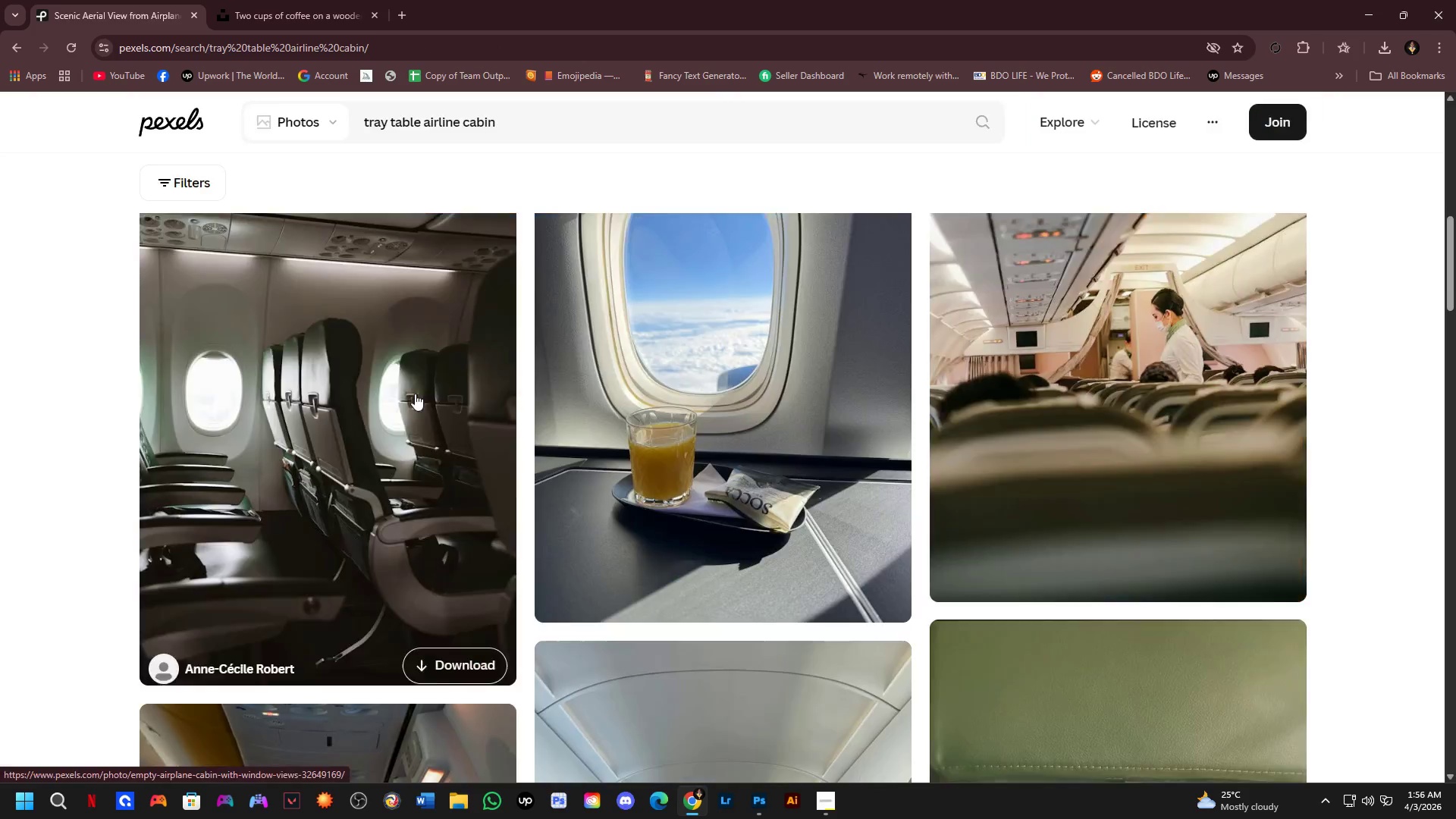 
scroll: coordinate [738, 350], scroll_direction: down, amount: 11.0
 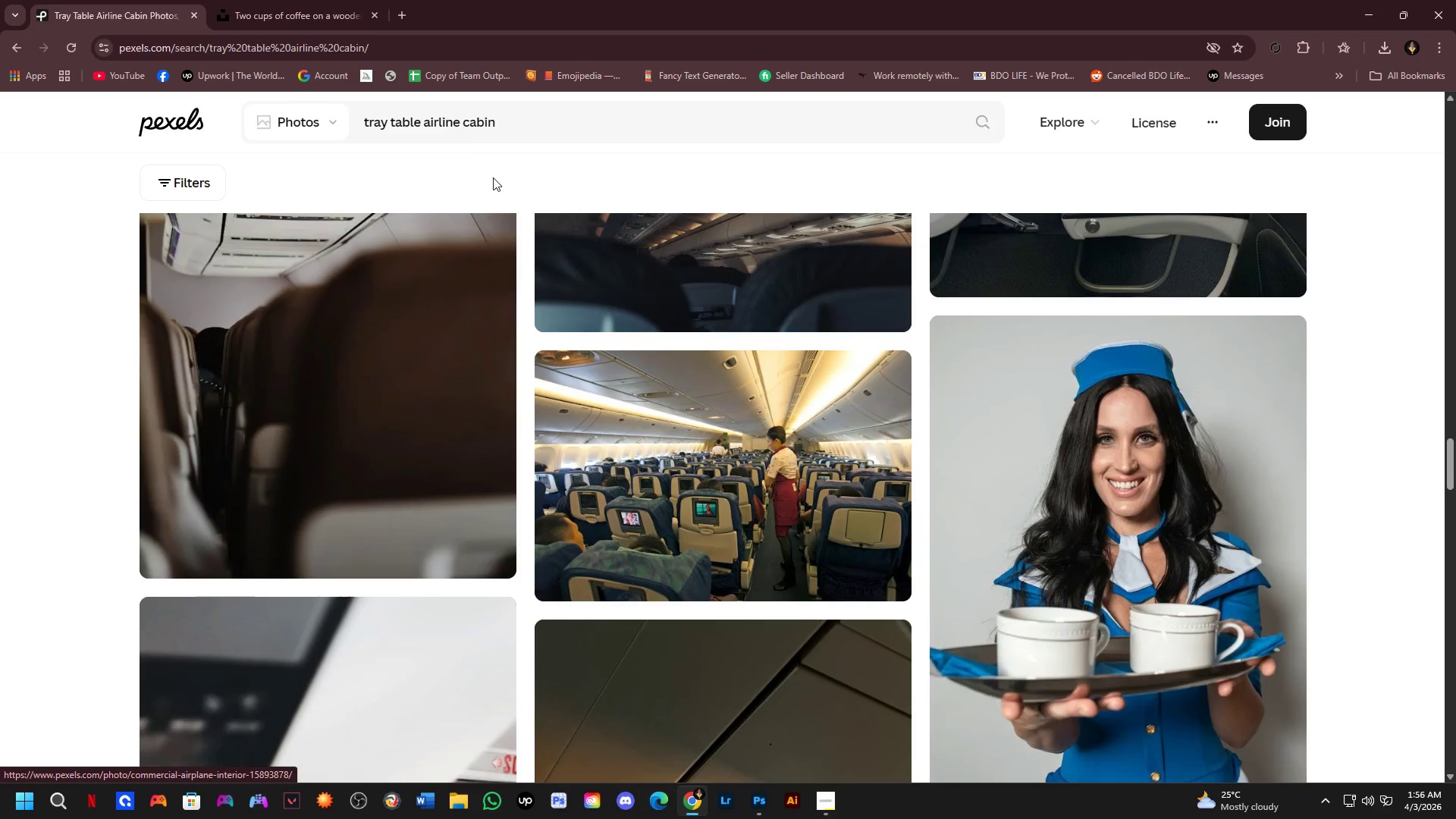 
left_click_drag(start_coordinate=[525, 123], to_coordinate=[323, 114])
 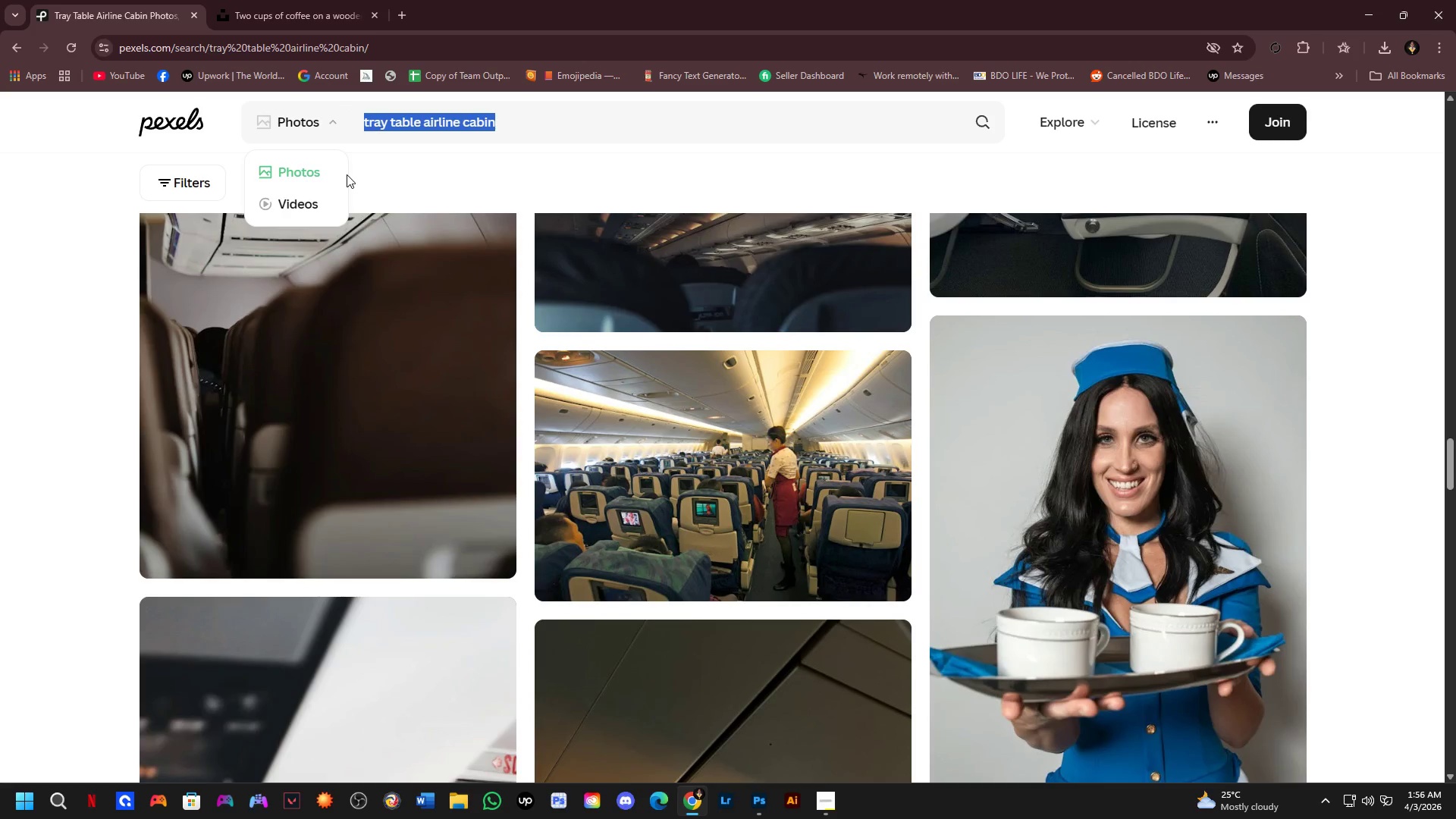 
type(tray table in a pol)
key(Backspace)
key(Backspace)
key(Backspace)
key(Backspace)
type(irline)
 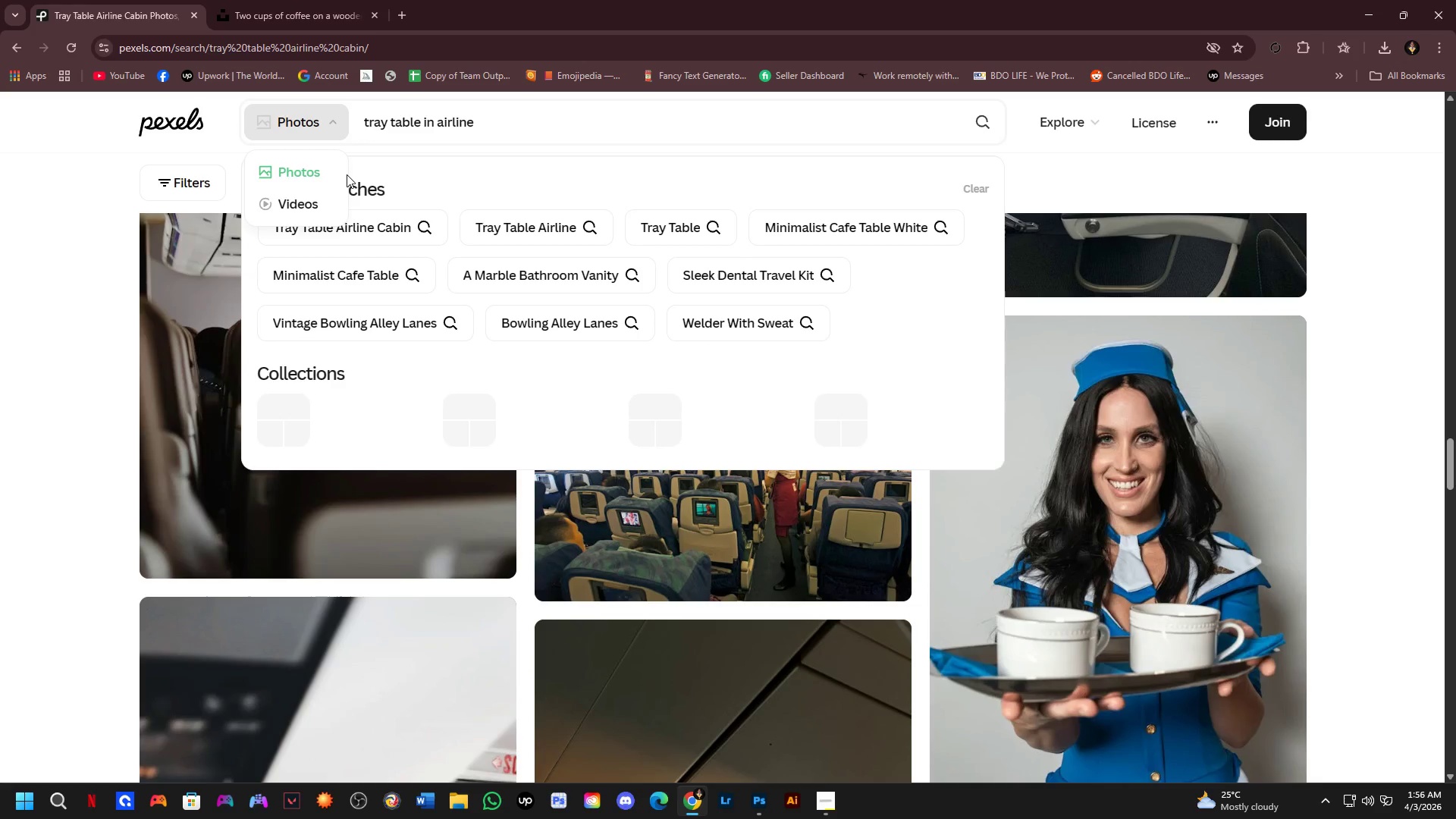 
key(Enter)
 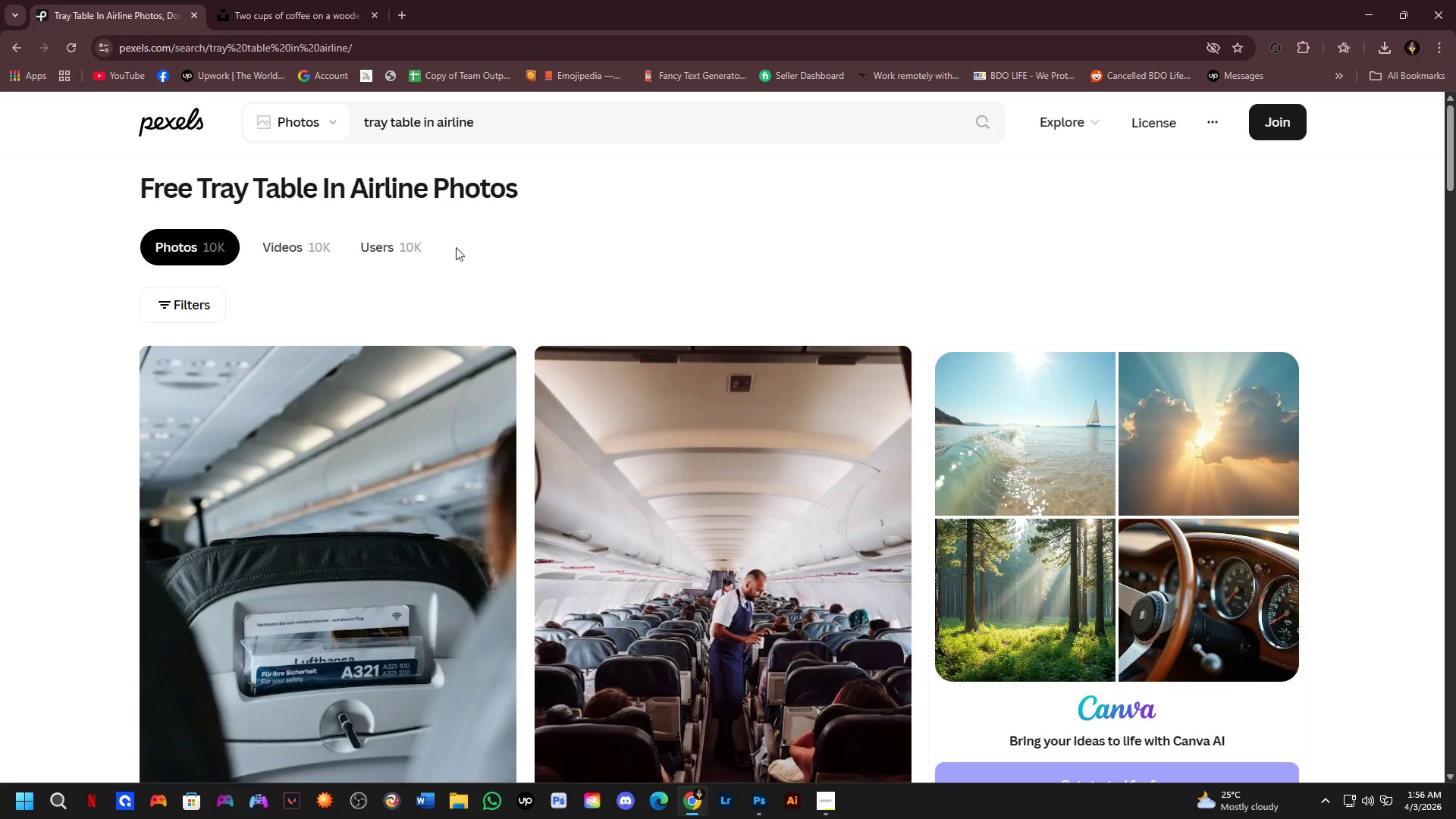 
scroll: coordinate [585, 358], scroll_direction: down, amount: 9.0